 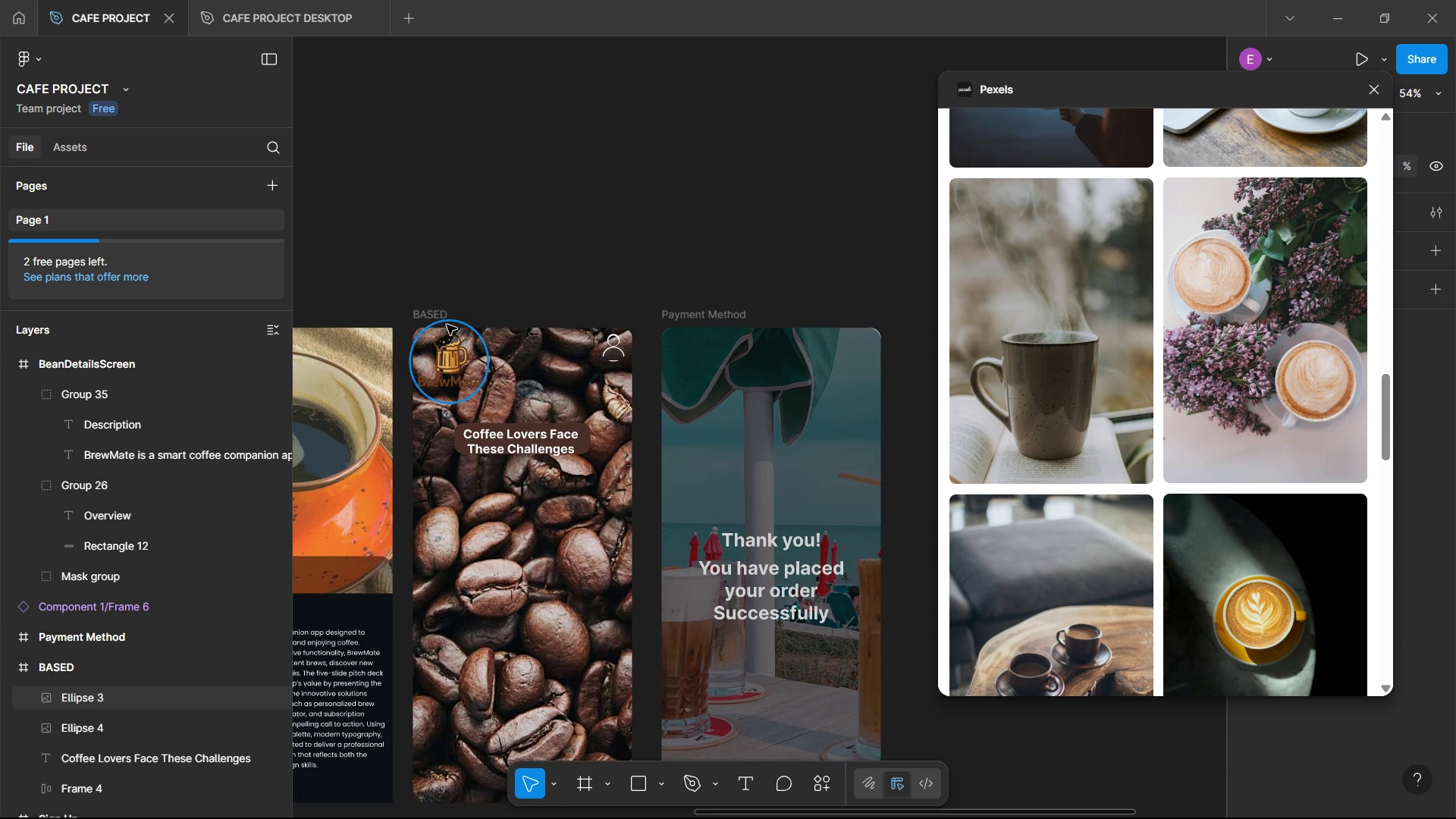 
left_click([435, 316])
 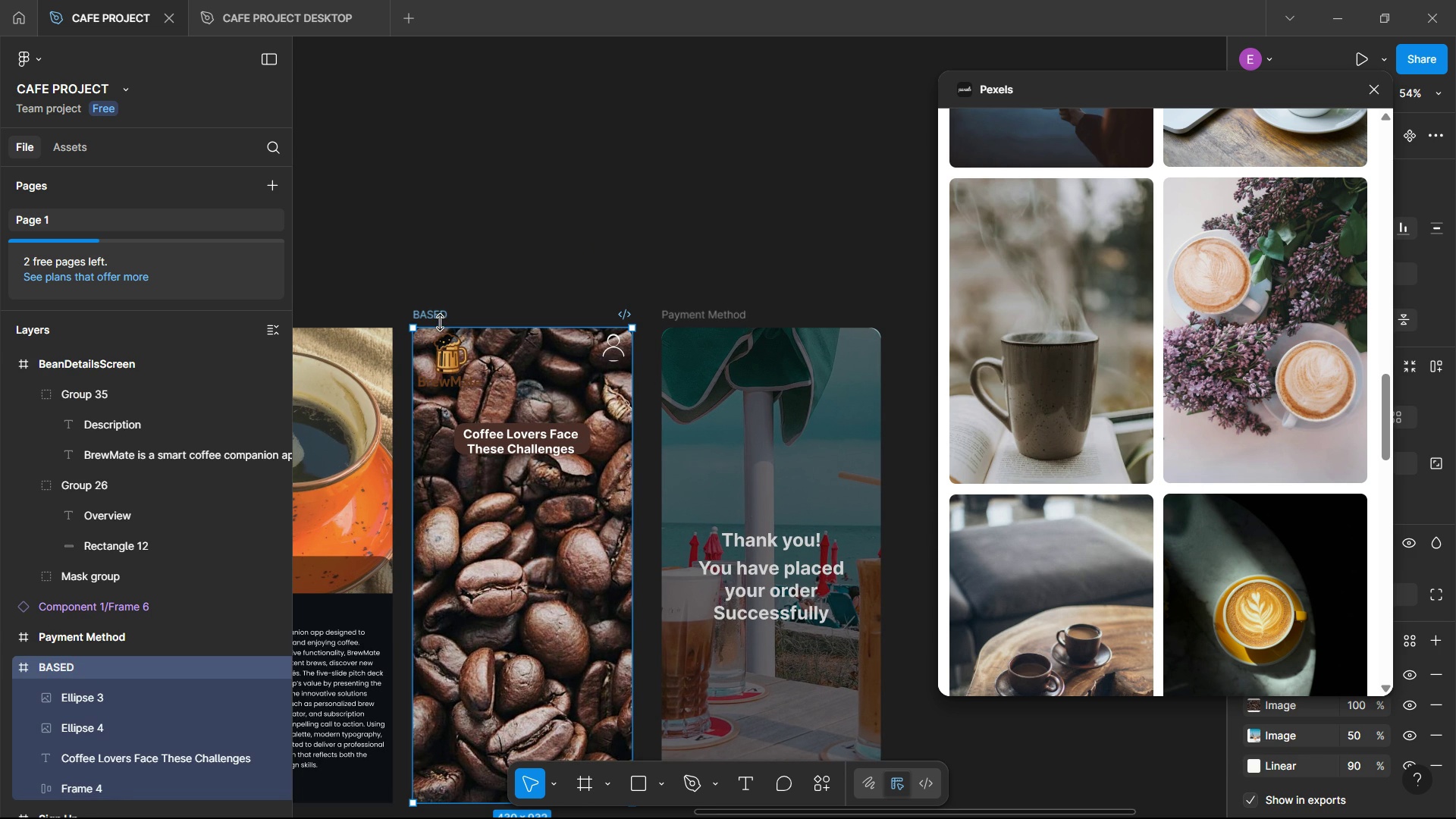 
left_click([441, 322])
 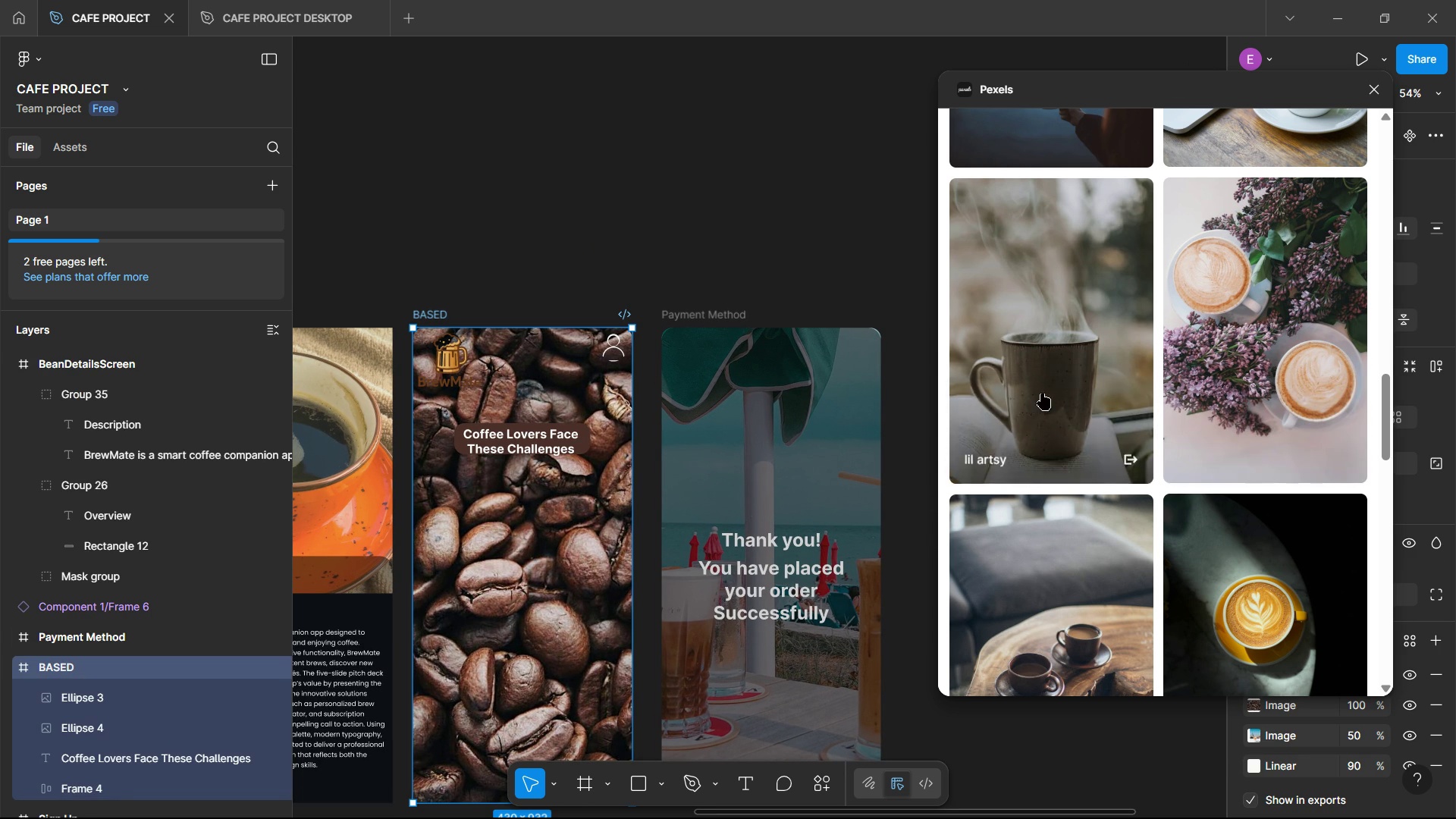 
scroll: coordinate [1114, 393], scroll_direction: up, amount: 7.0
 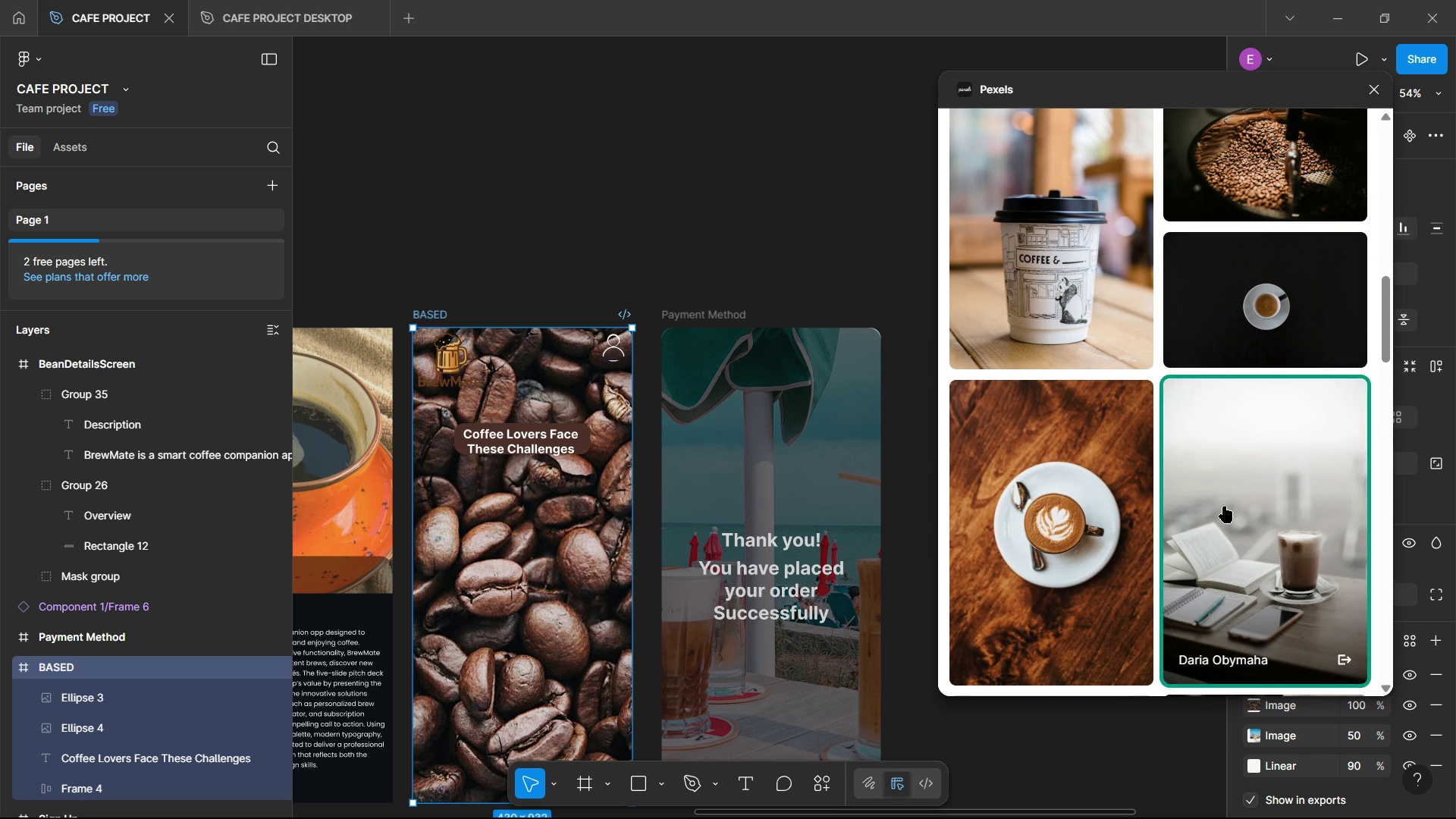 
double_click([1224, 507])